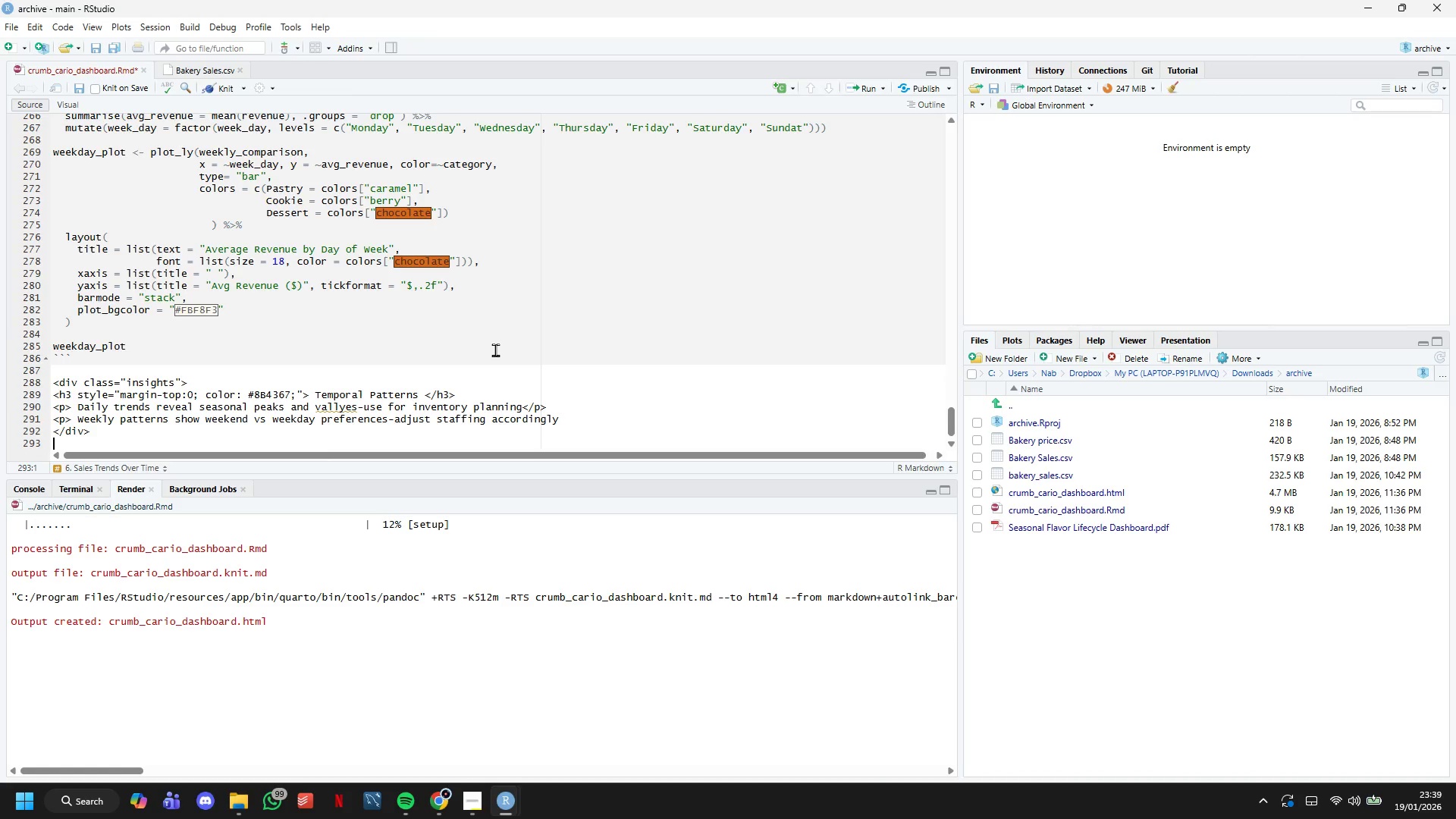 
key(ArrowDown)
 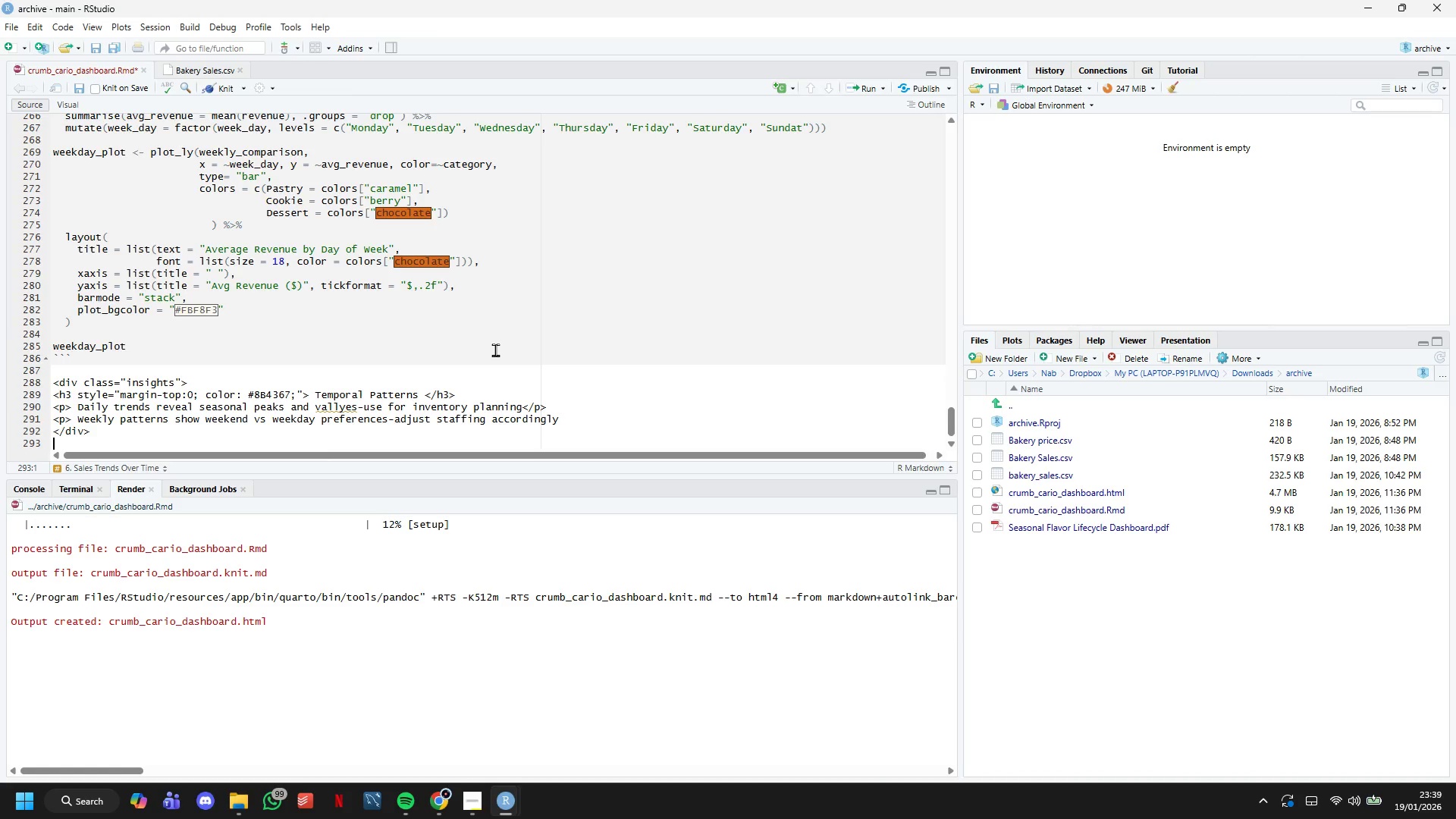 
key(ArrowDown)
 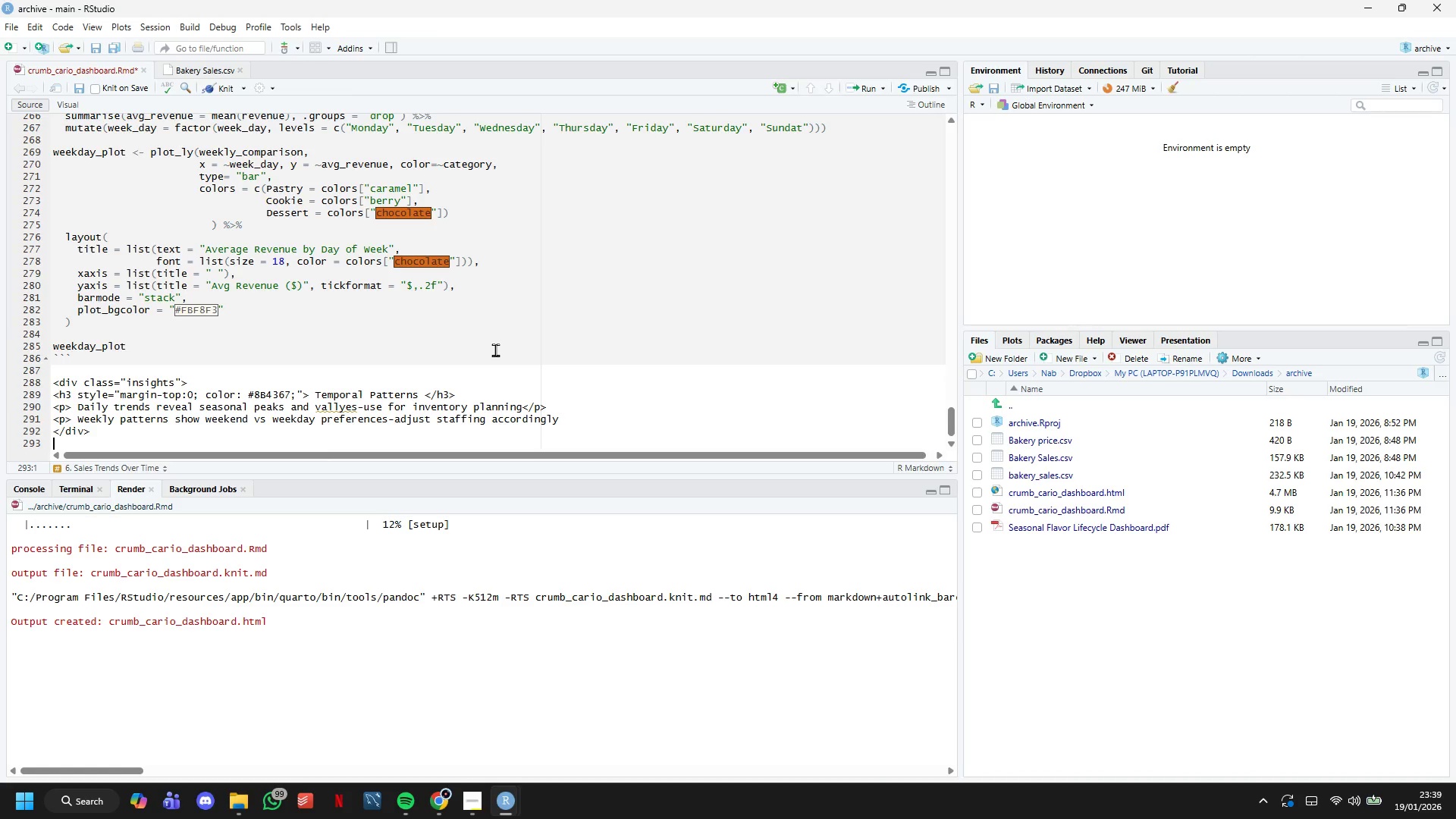 
key(Enter)
 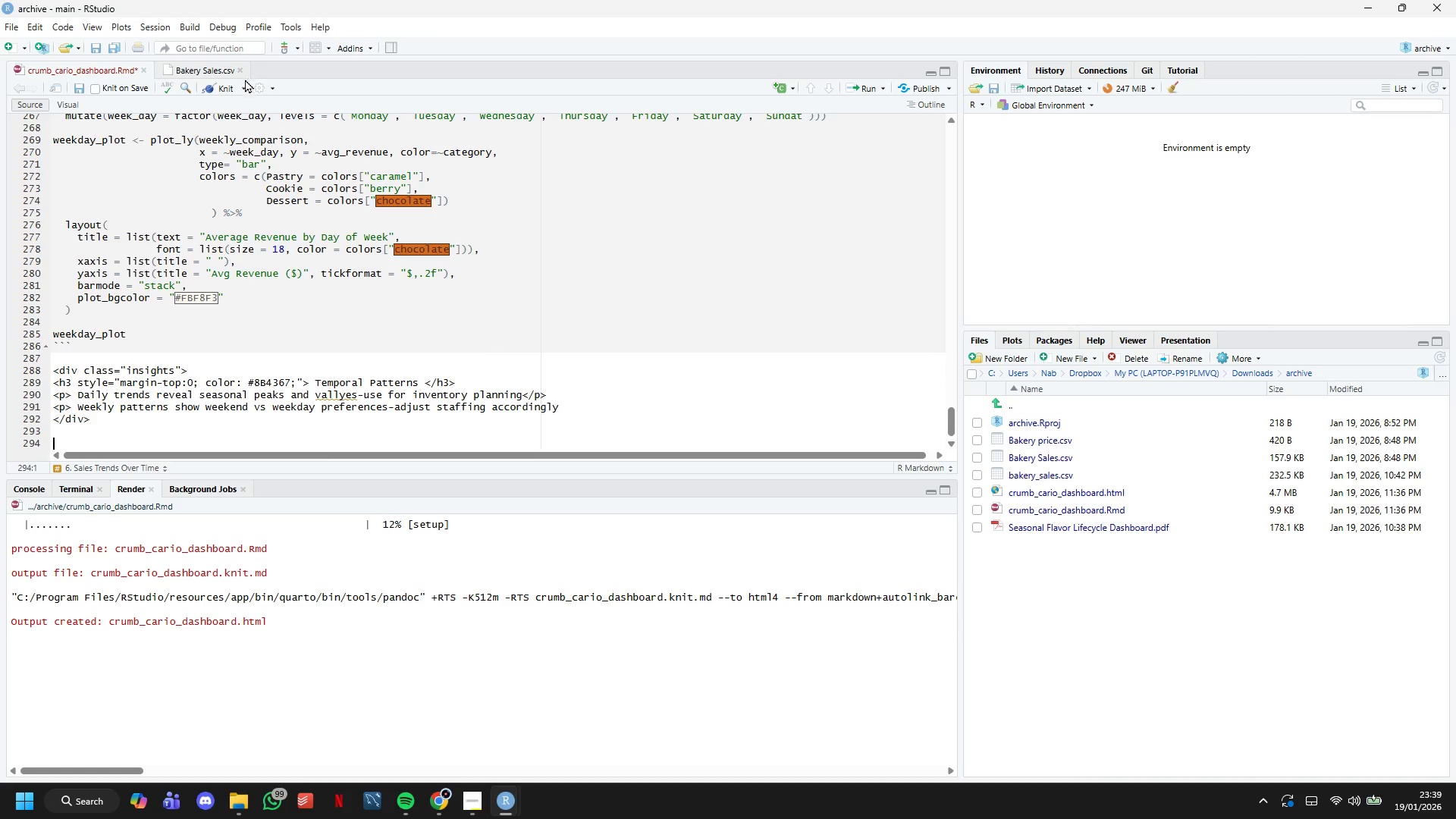 
left_click([220, 89])
 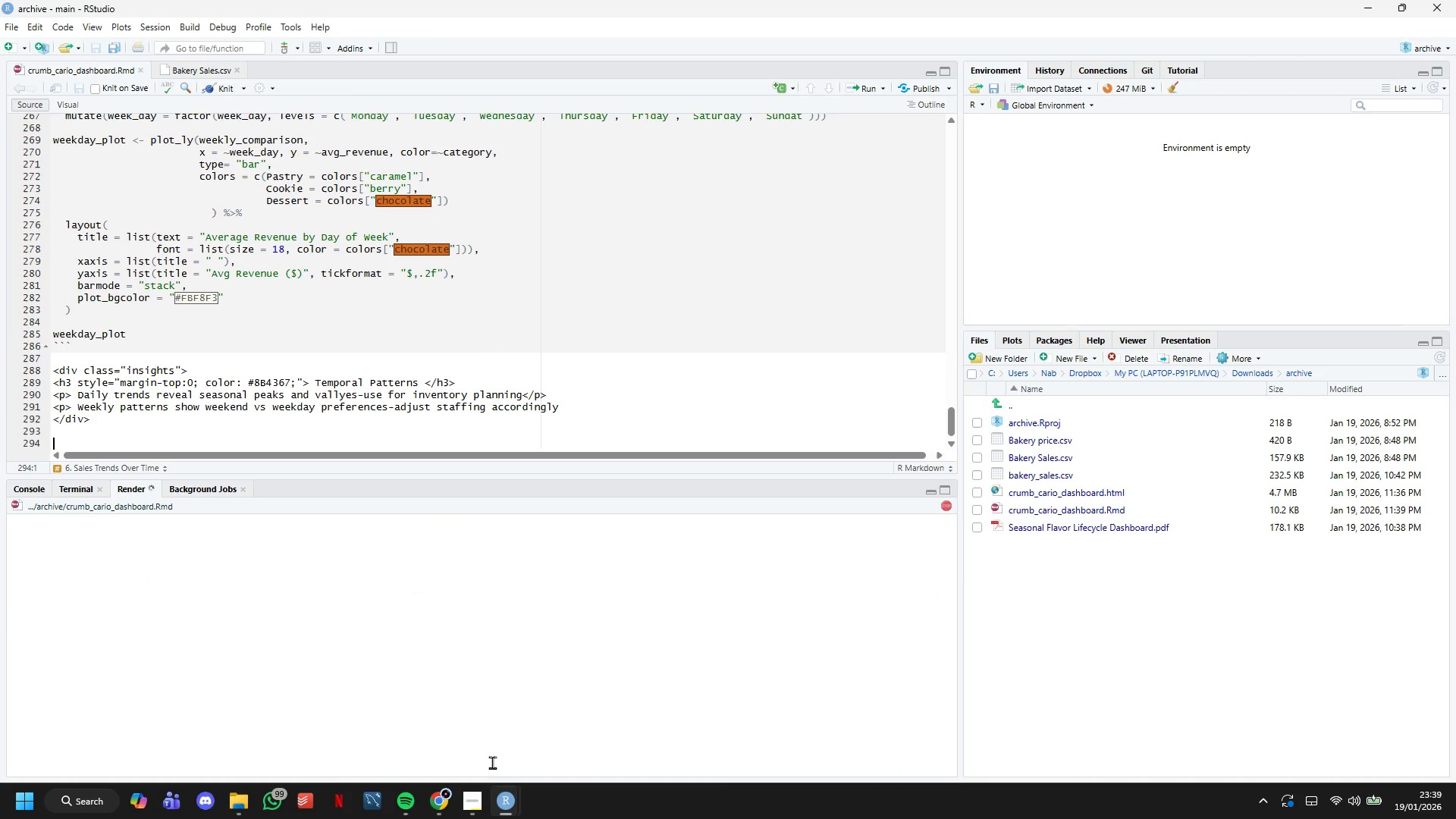 
left_click([483, 802])